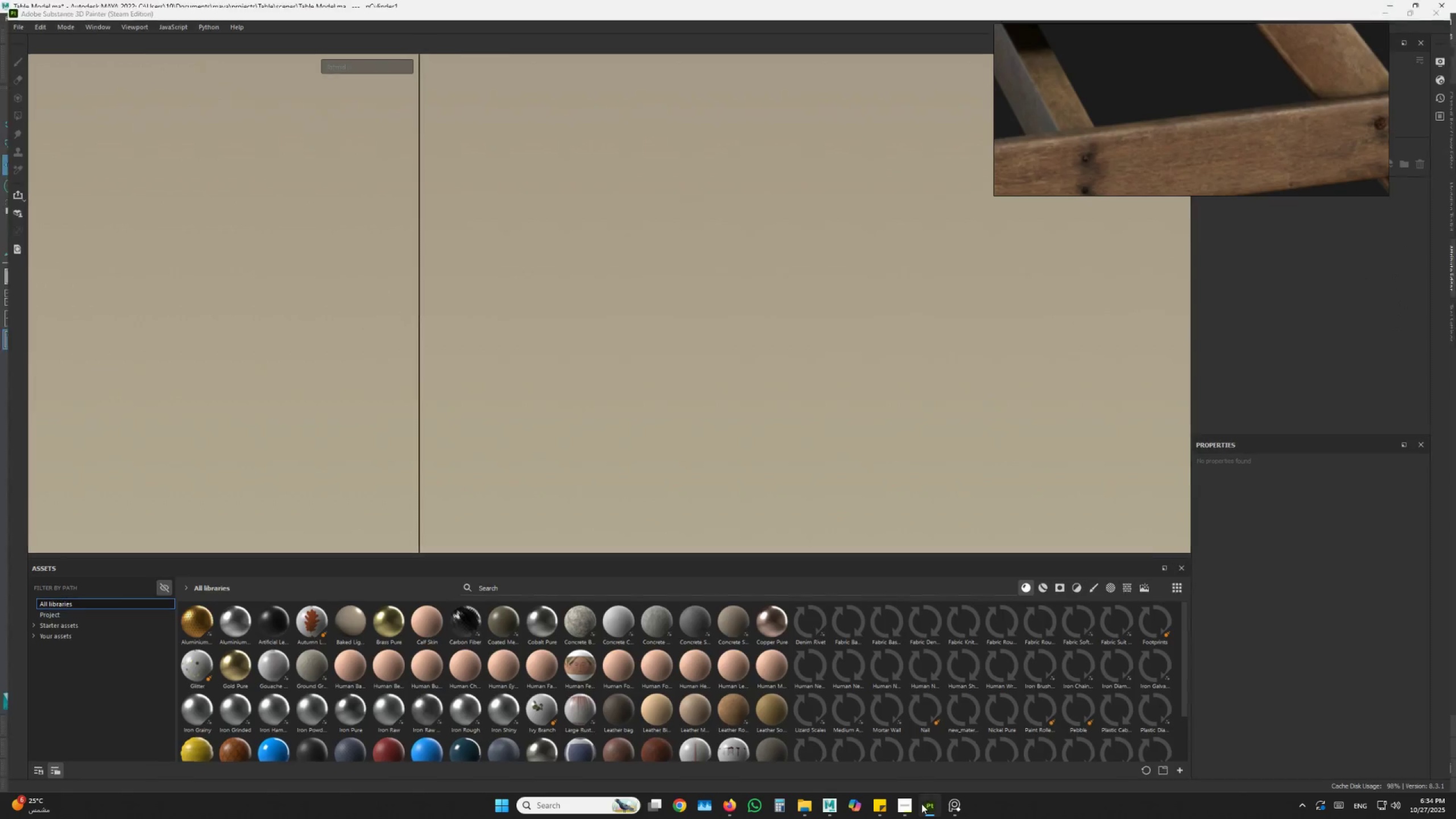 
double_click([908, 809])